 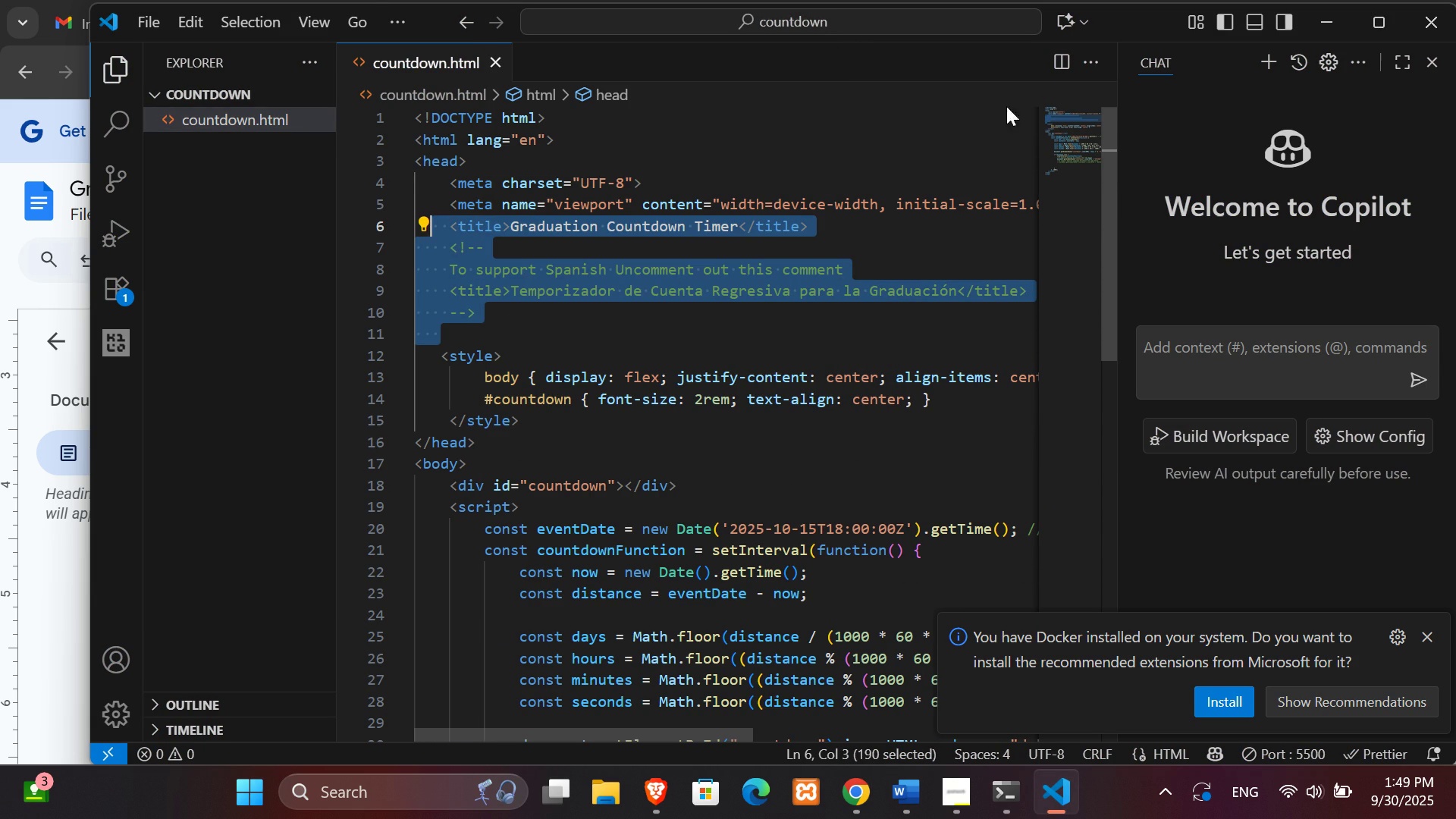 
left_click([1316, 24])
 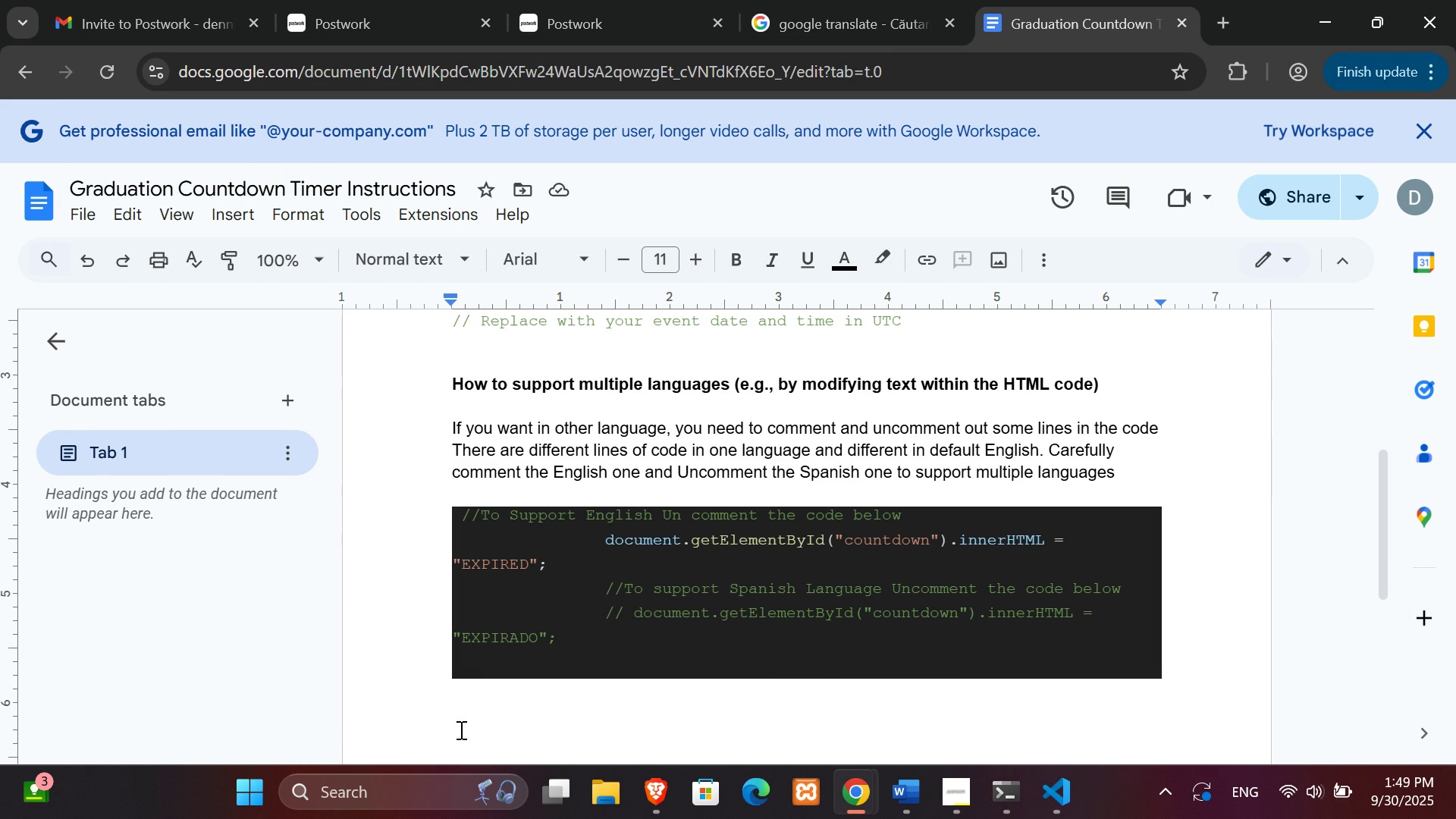 
right_click([457, 730])
 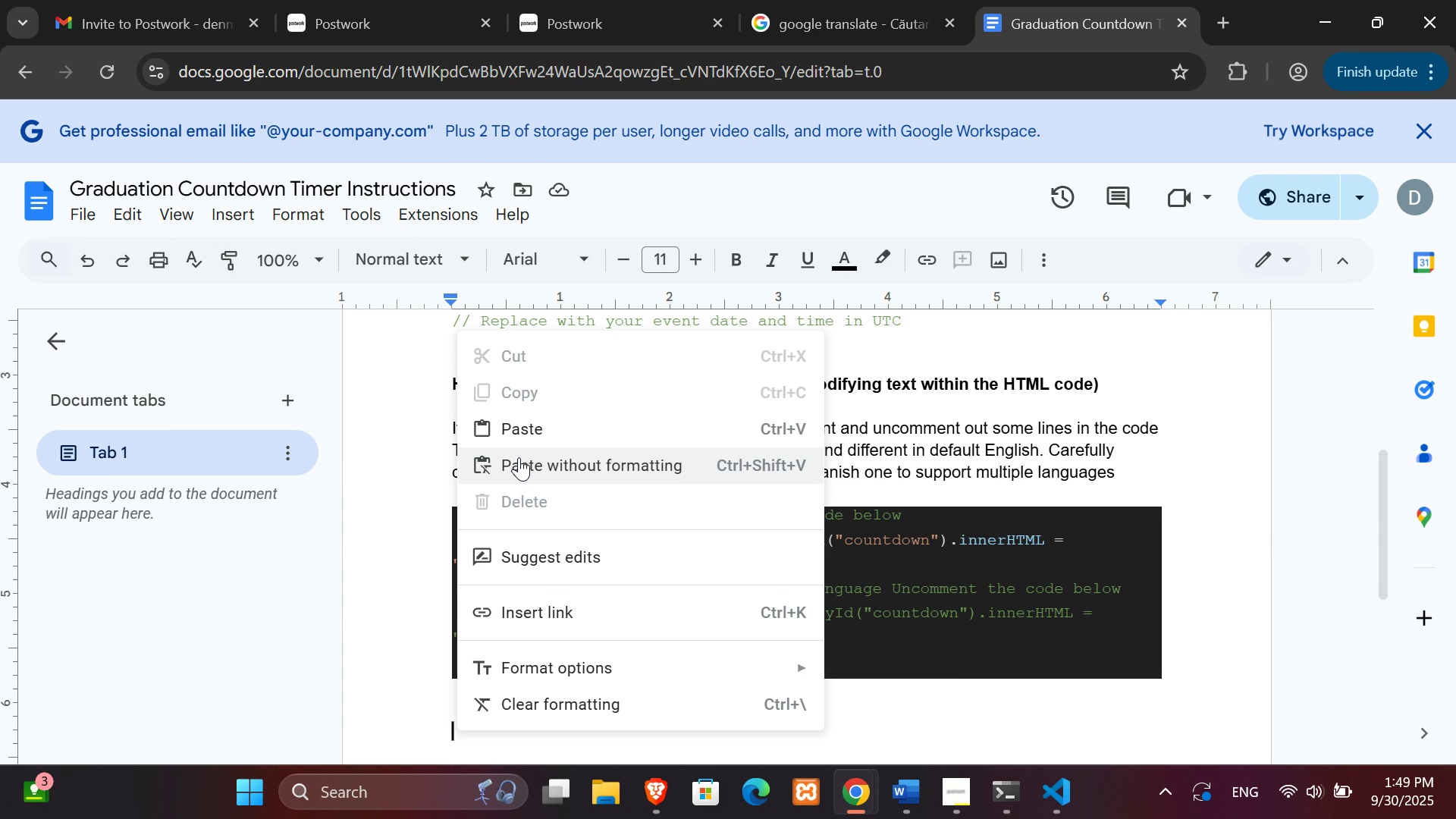 
wait(10.91)
 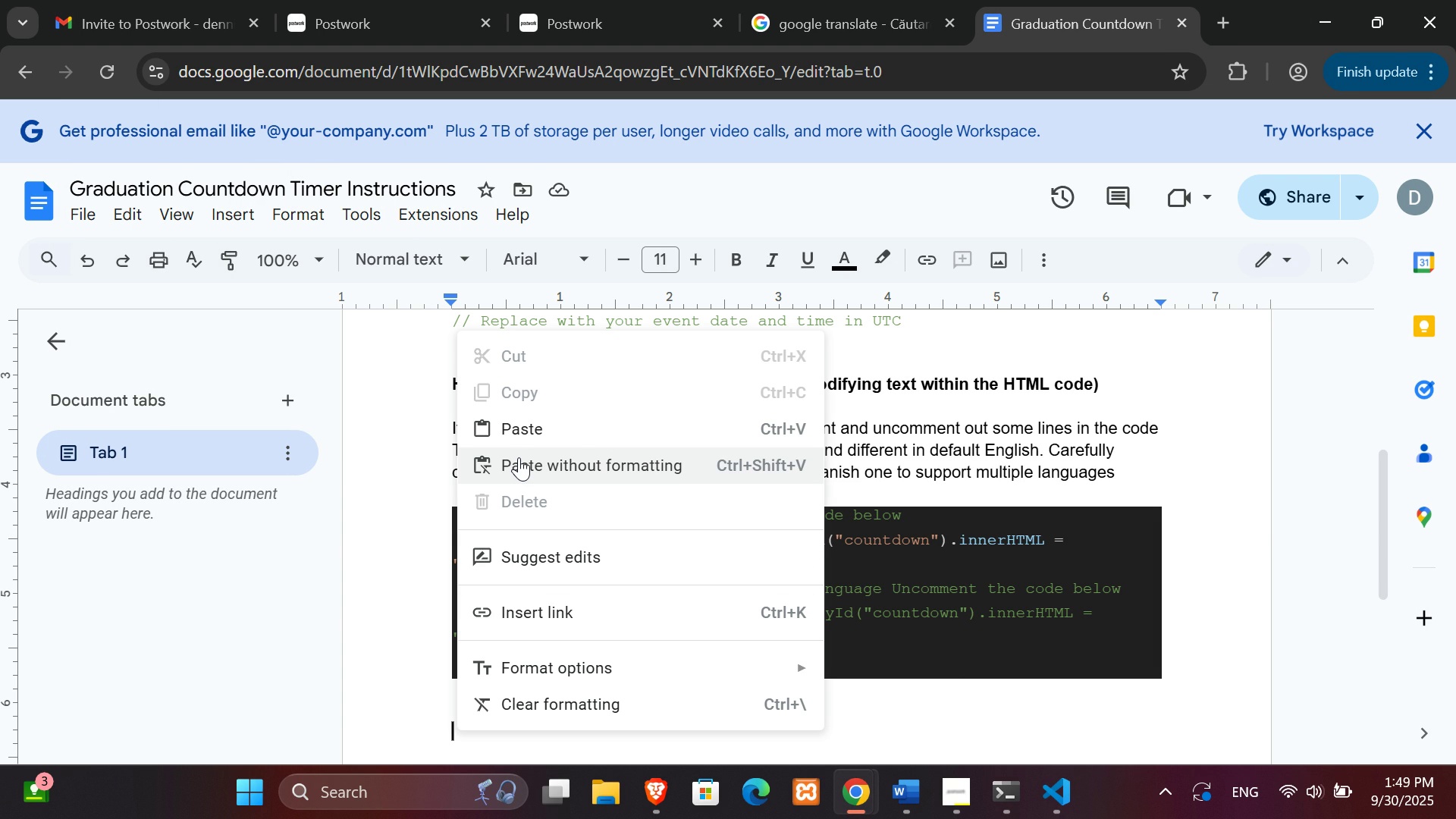 
left_click([521, 457])